 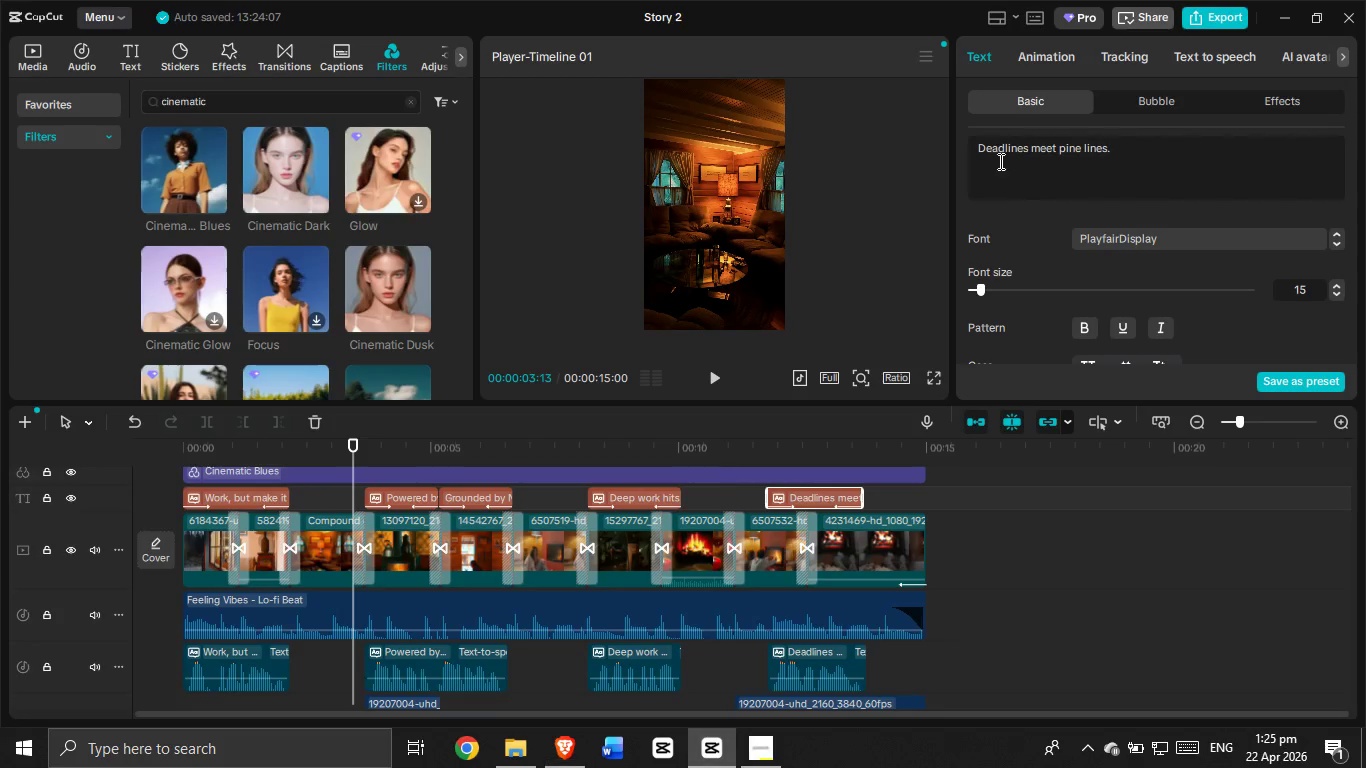 
key(Control+A)
 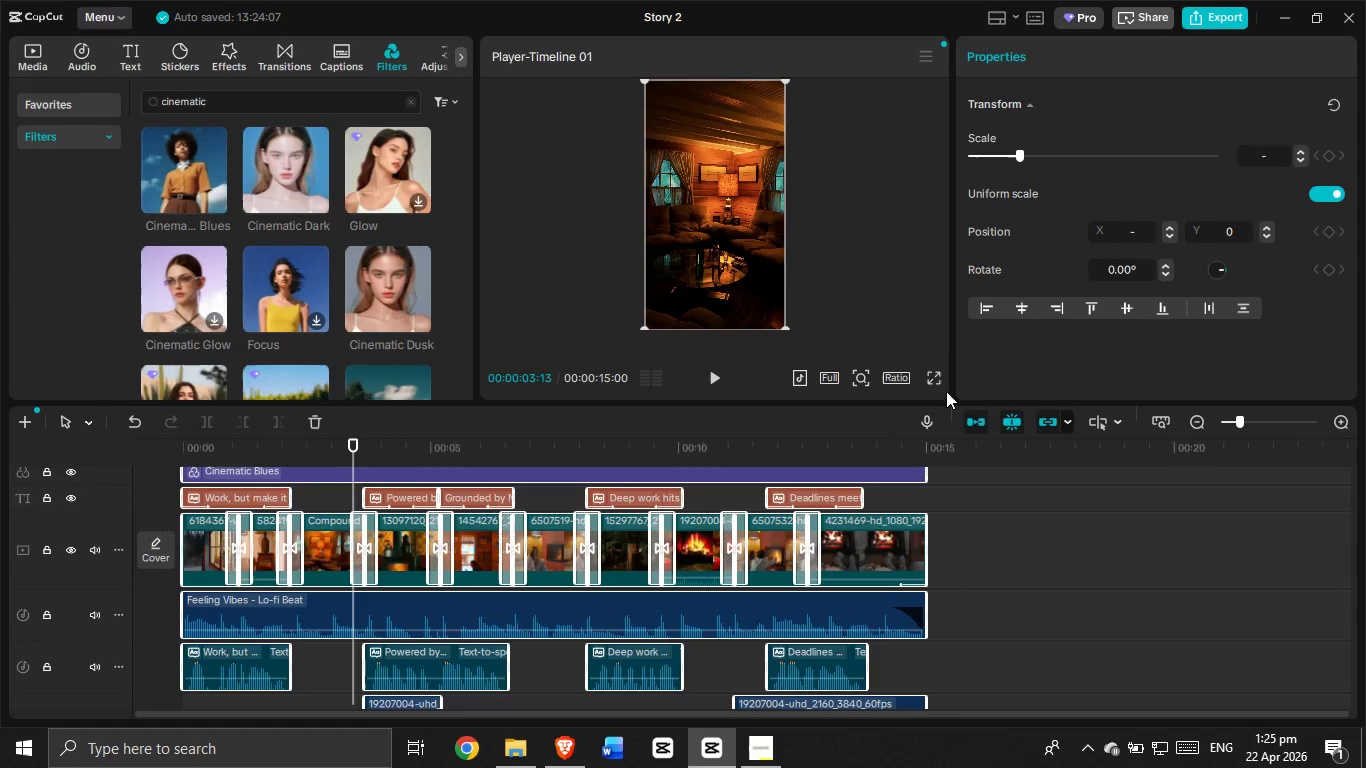 
wait(10.91)
 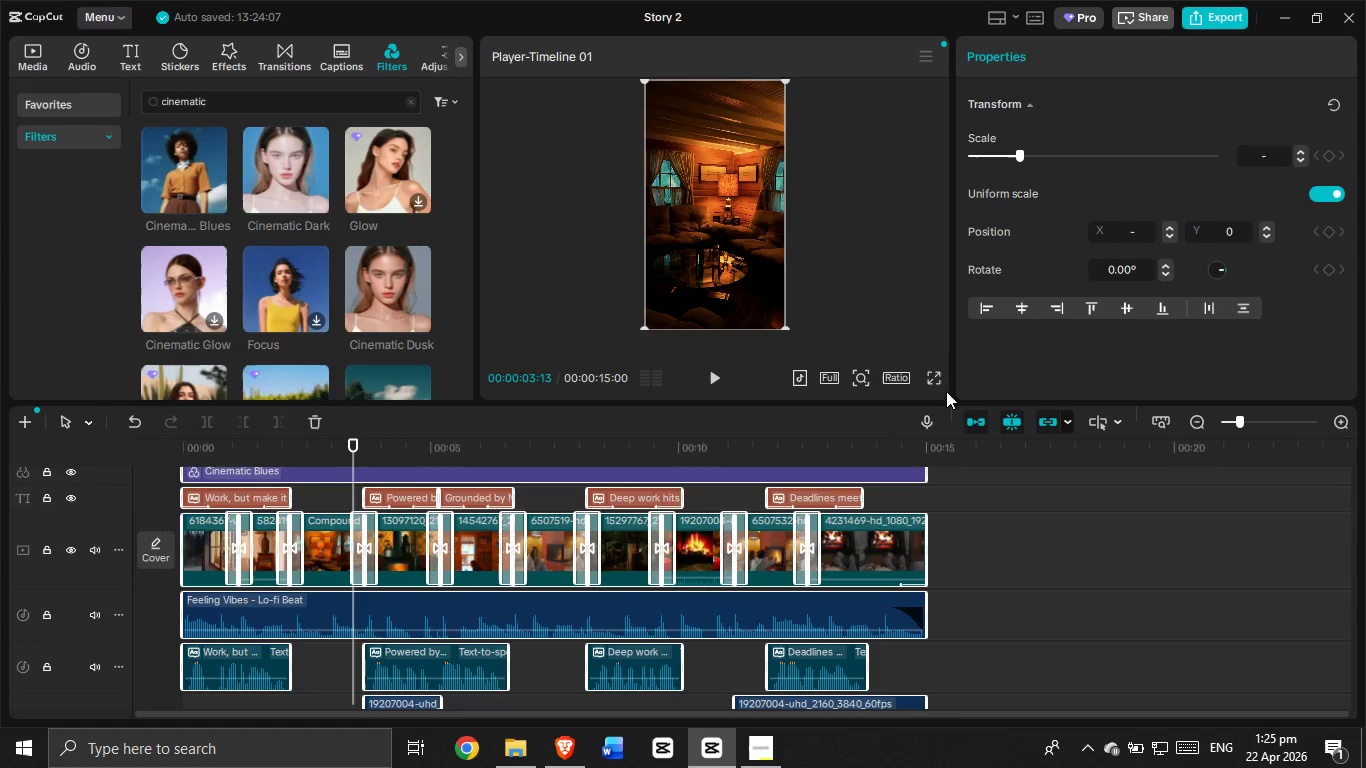 
right_click([868, 526])
 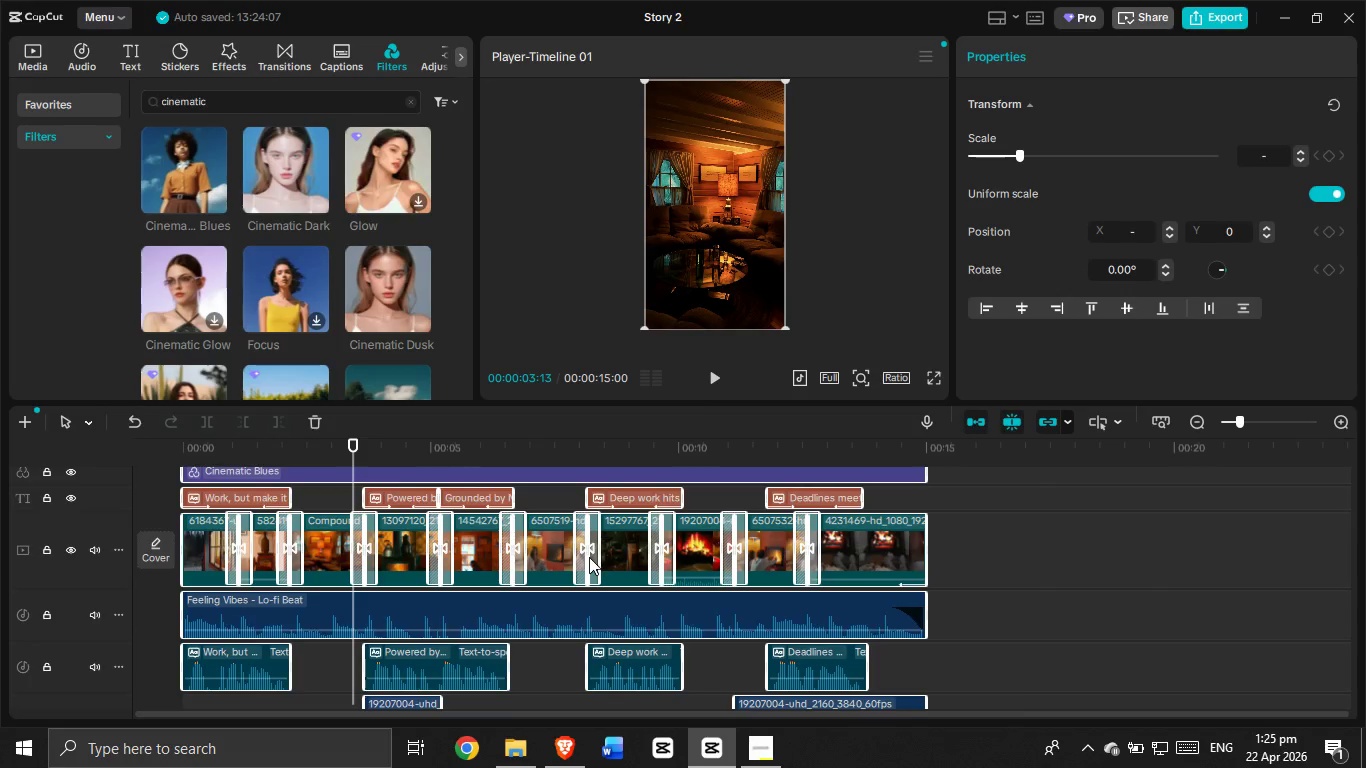 
wait(6.23)
 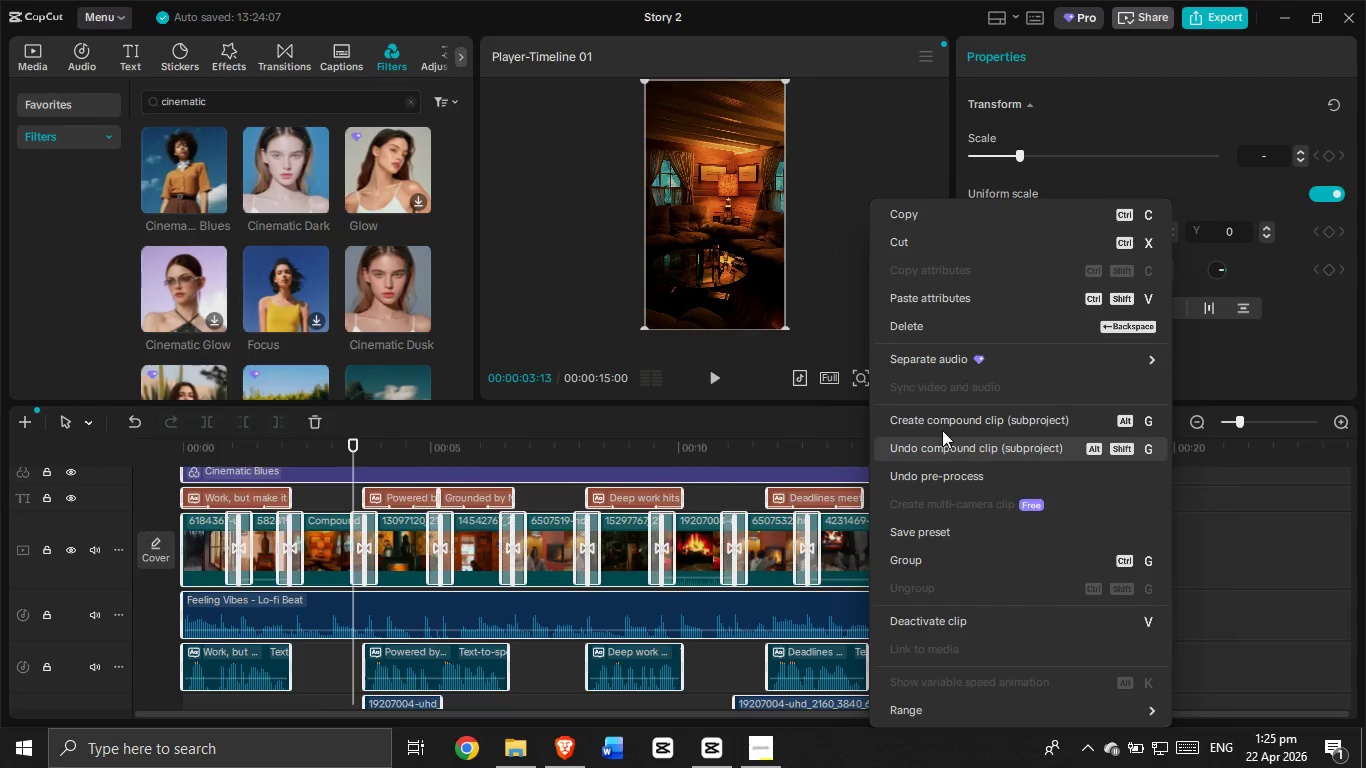 
mouse_move([685, 554])
 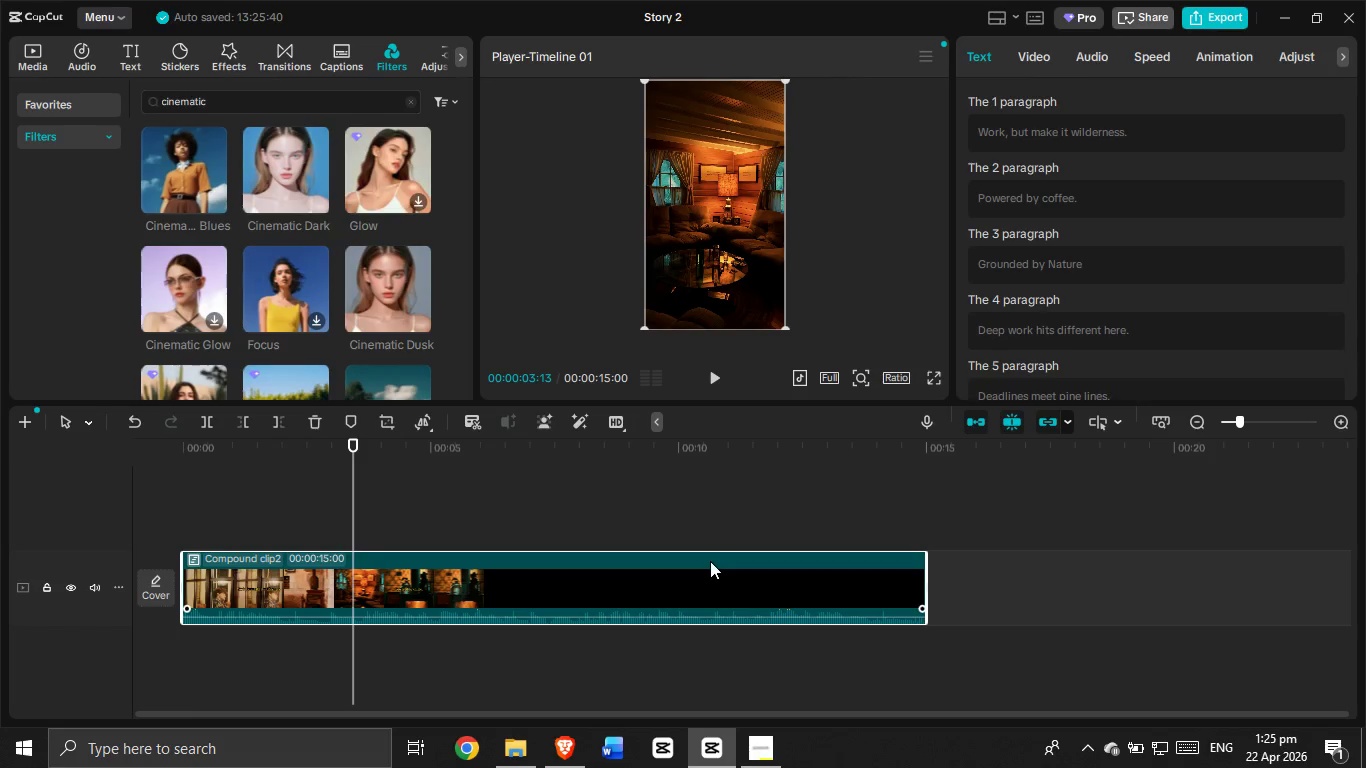 
right_click([684, 581])
 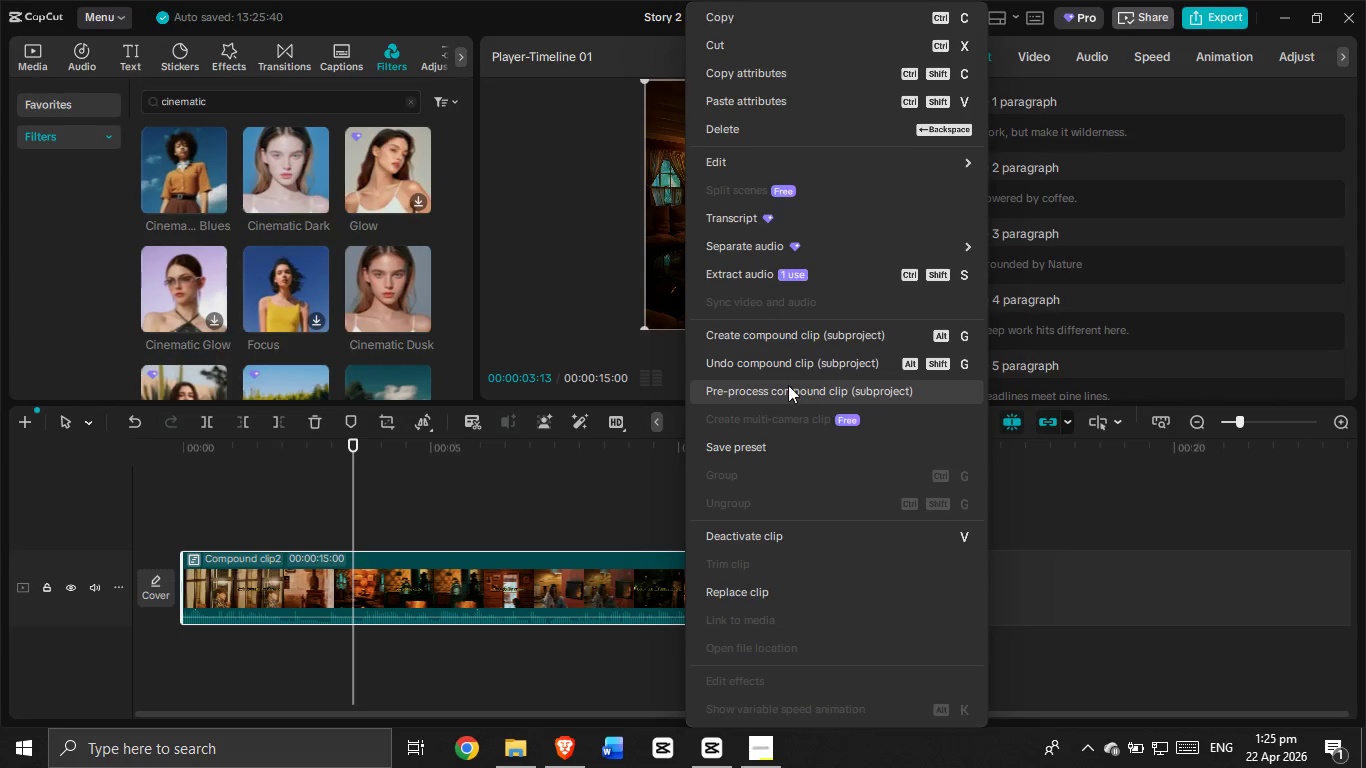 
left_click([767, 404])
 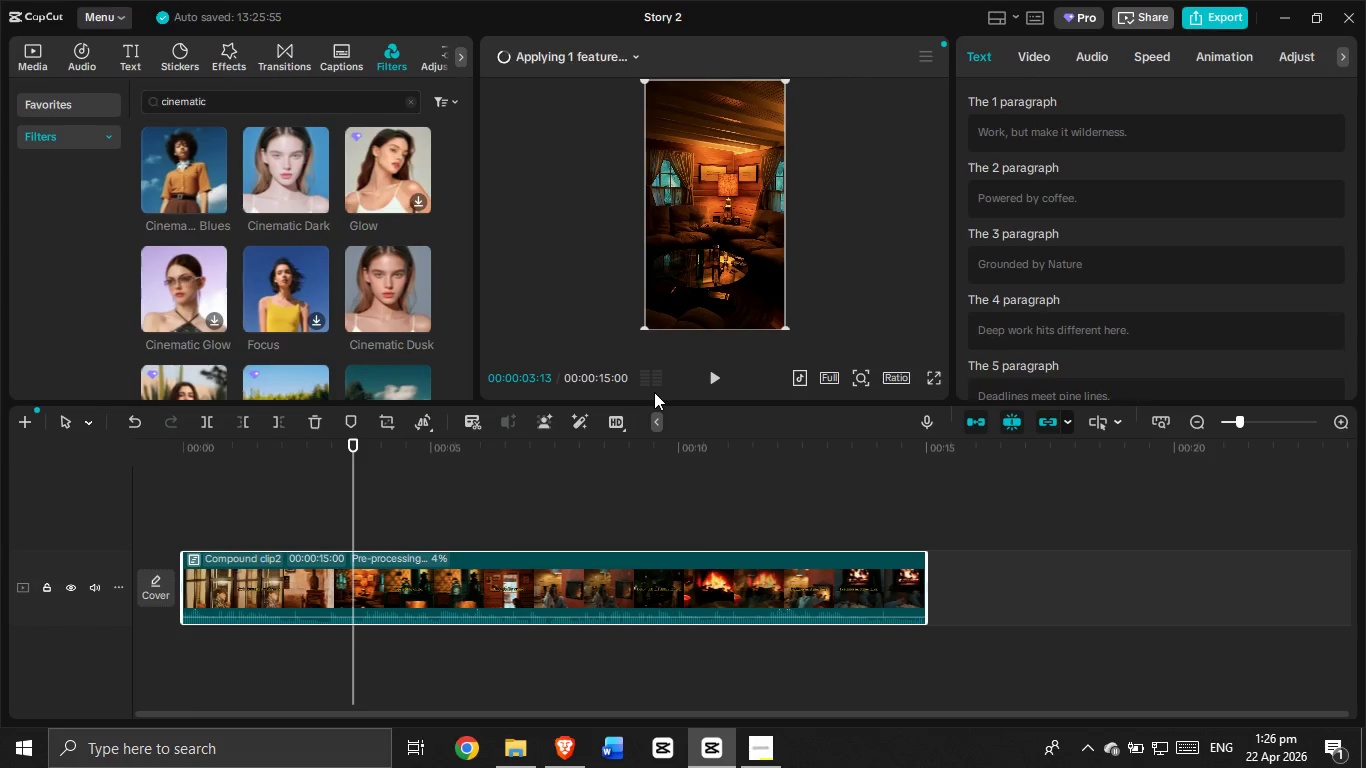 
wait(12.38)
 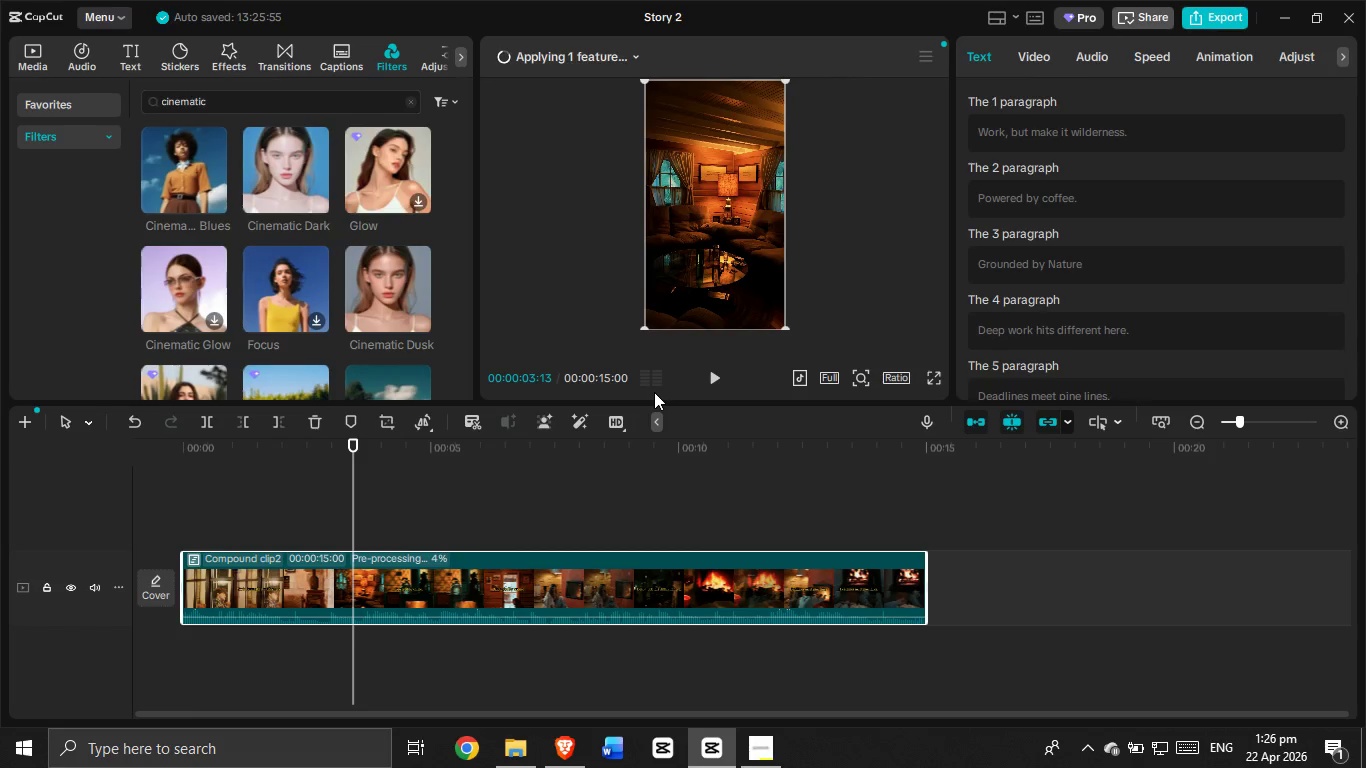 
left_click([779, 759])
 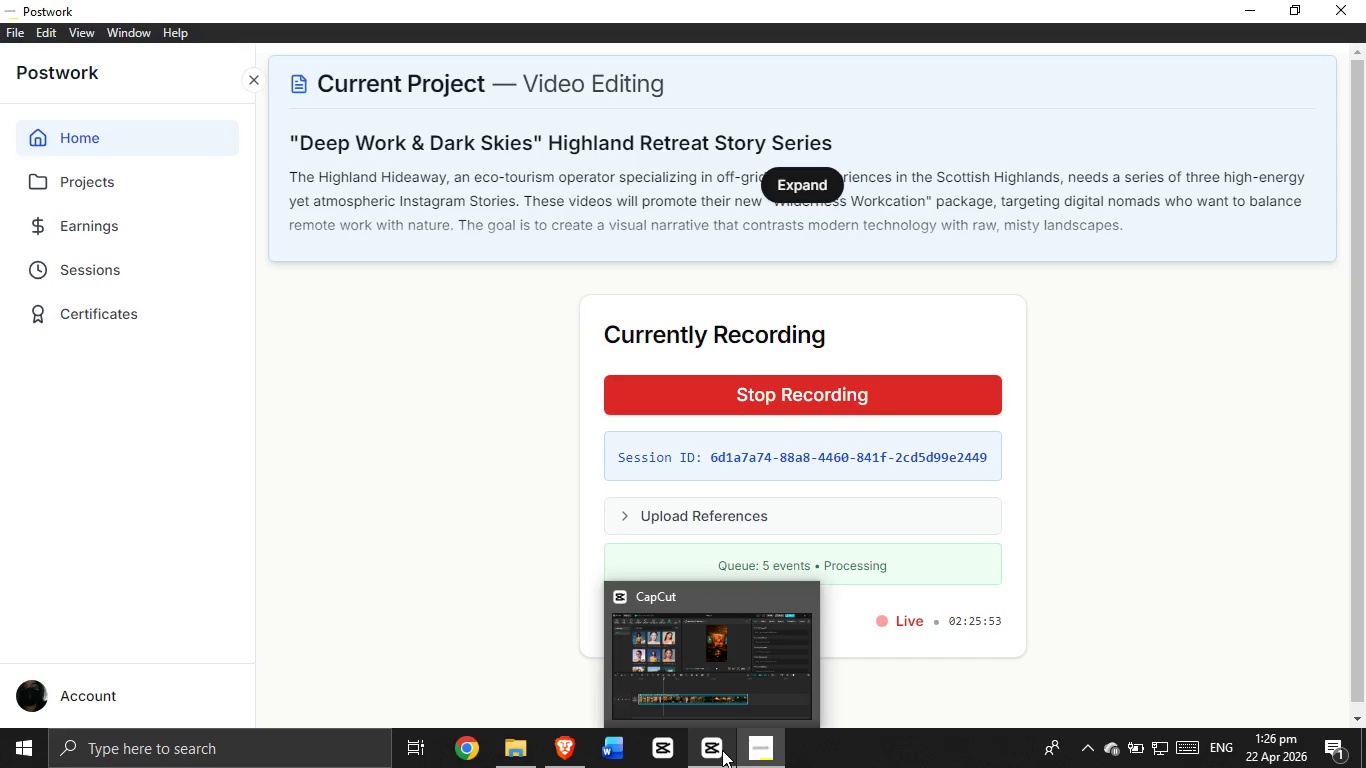 
left_click([722, 750])
 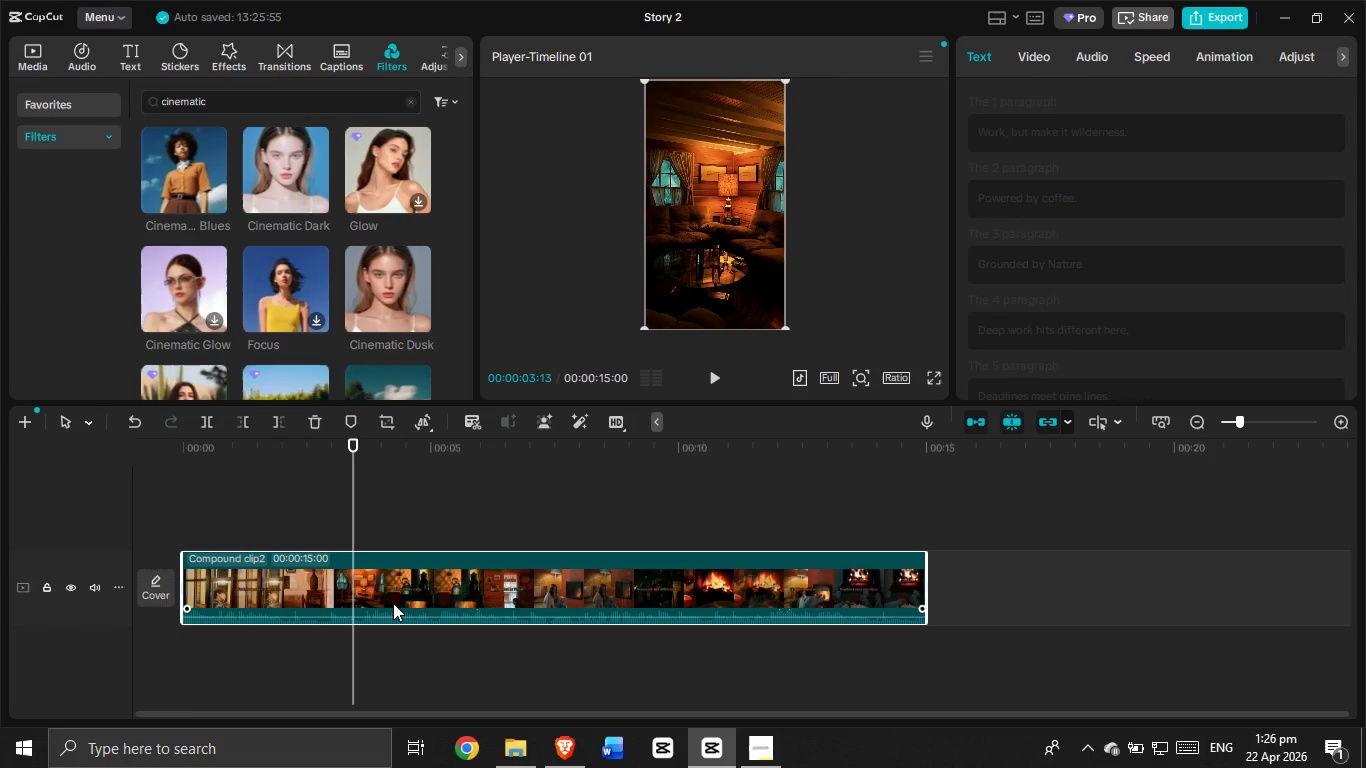 
wait(36.73)
 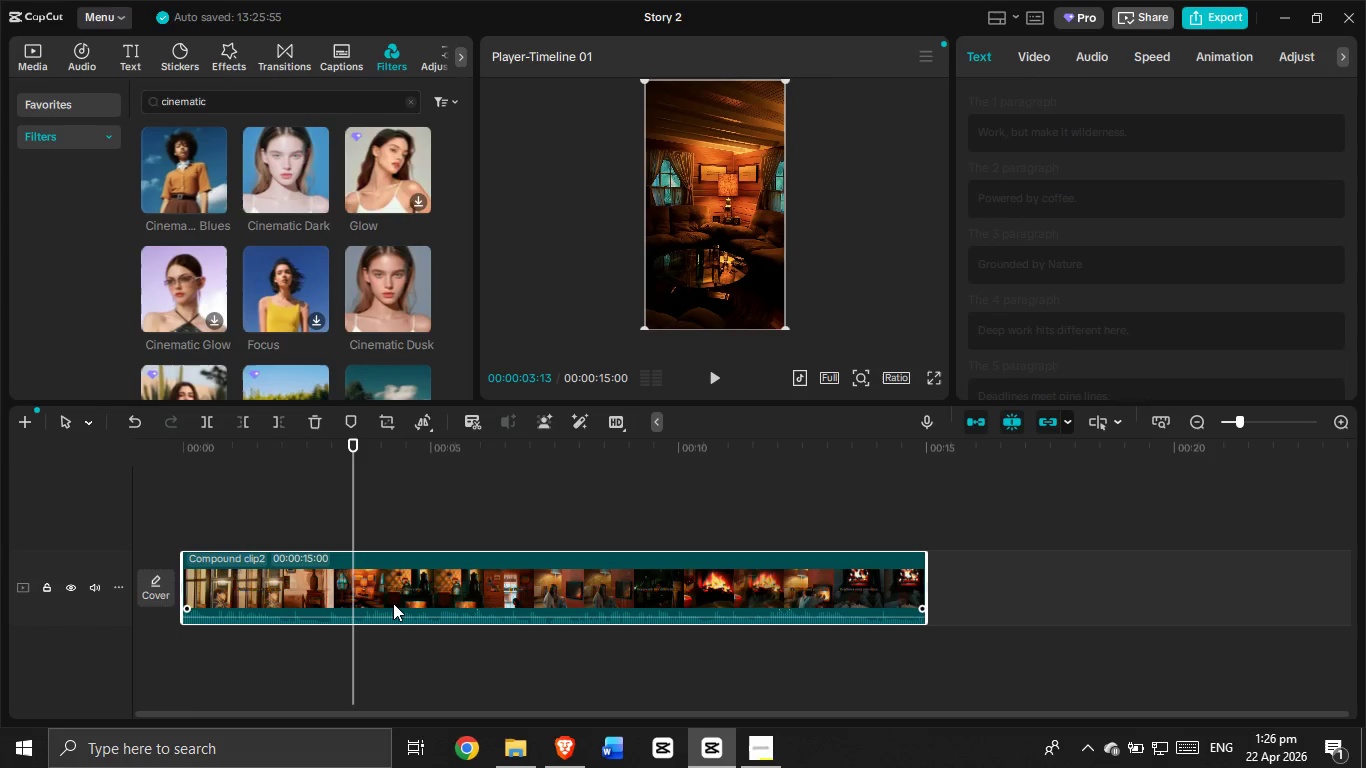 
scroll: coordinate [475, 571], scroll_direction: down, amount: 1.0
 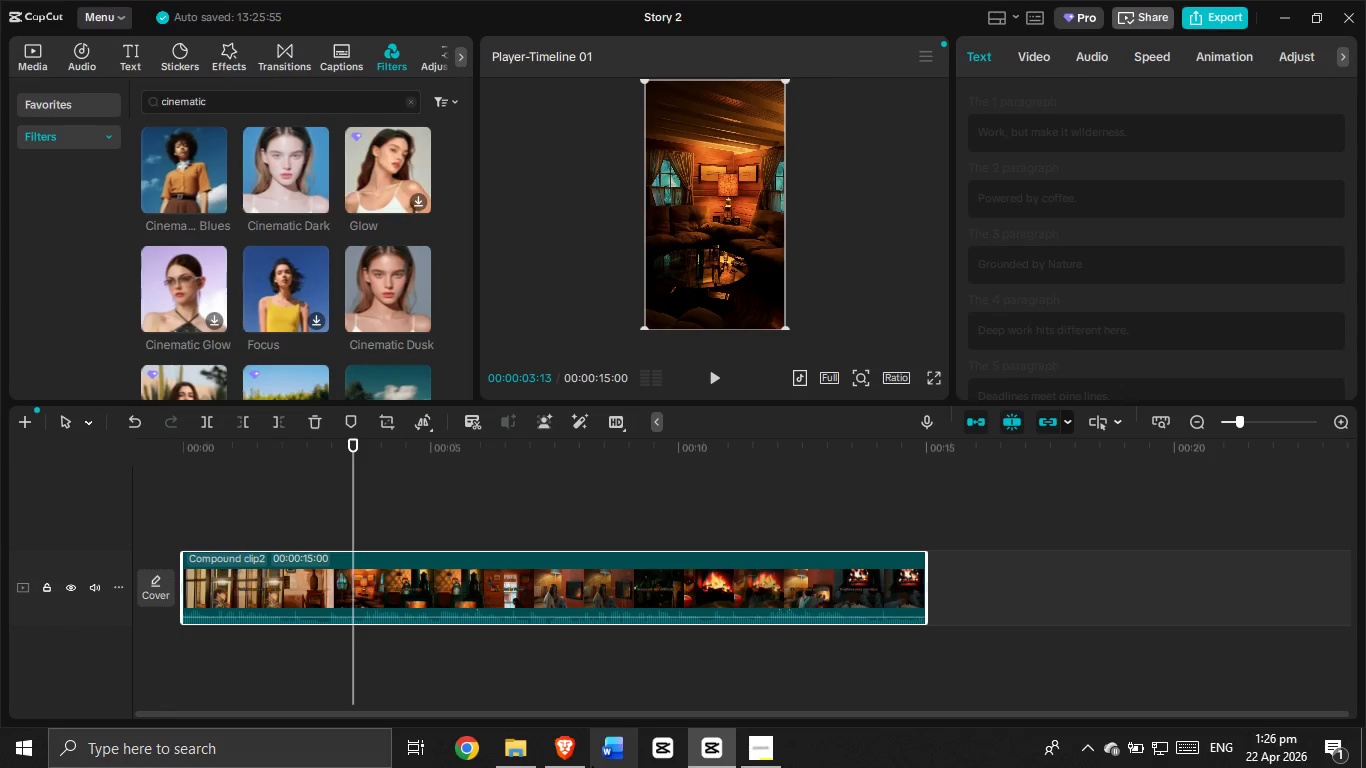 
left_click([583, 758])
 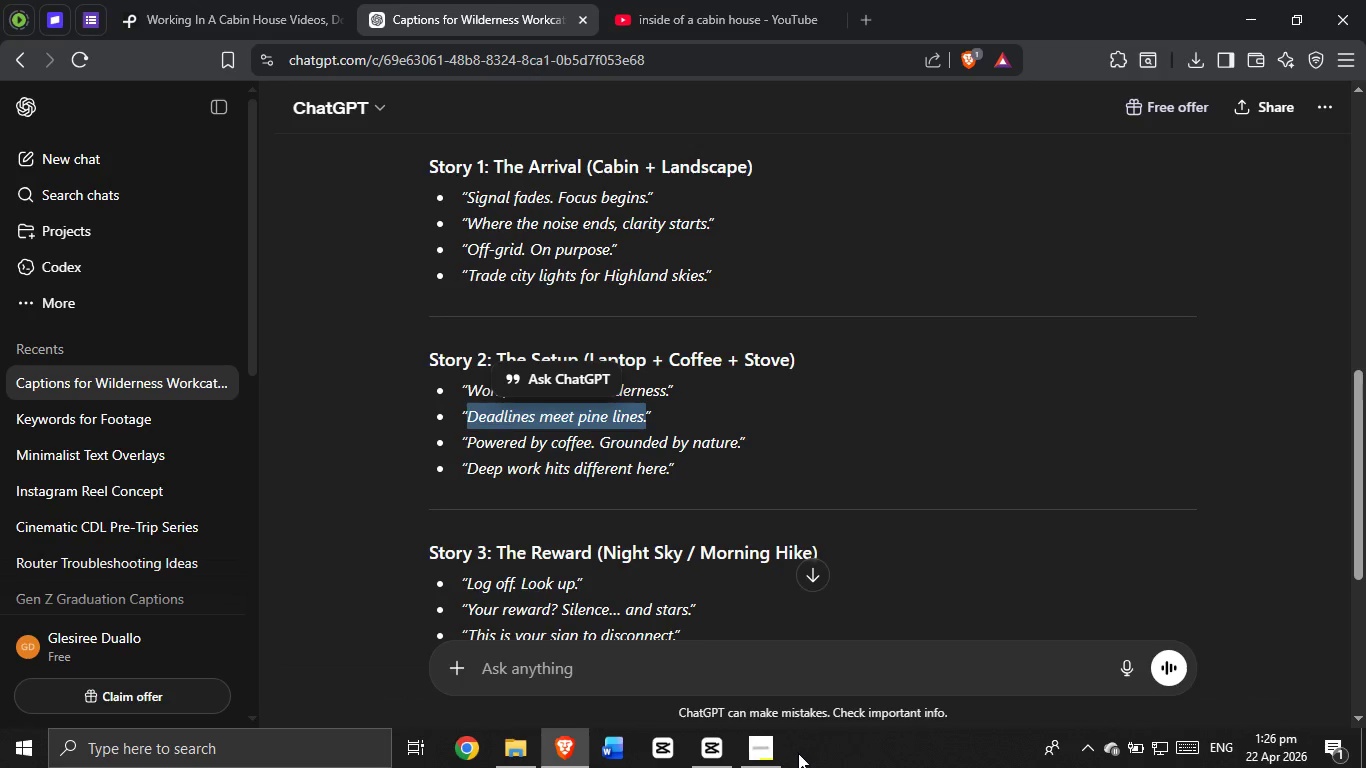 
left_click([774, 754])